 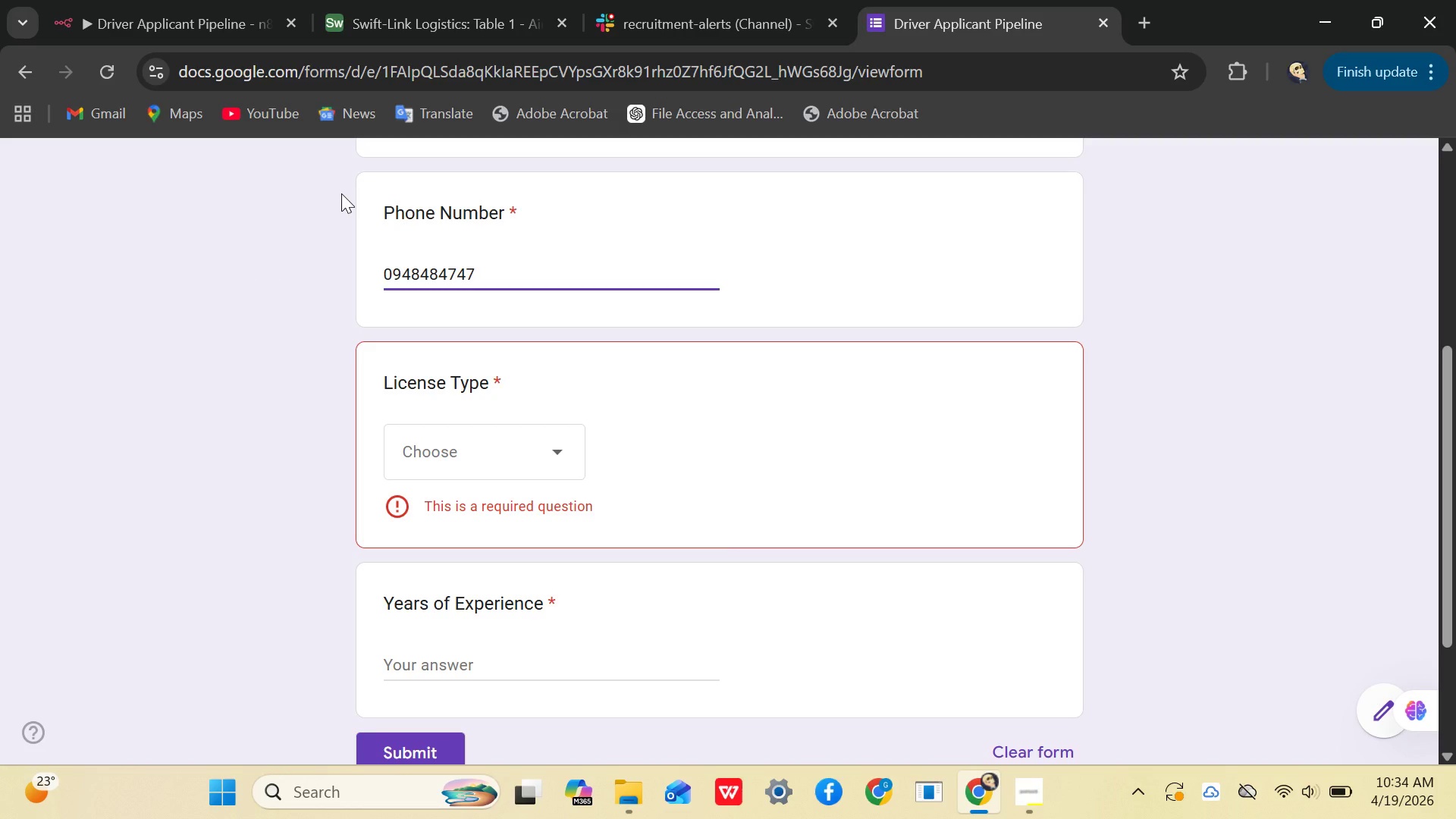 
left_click([450, 298])
 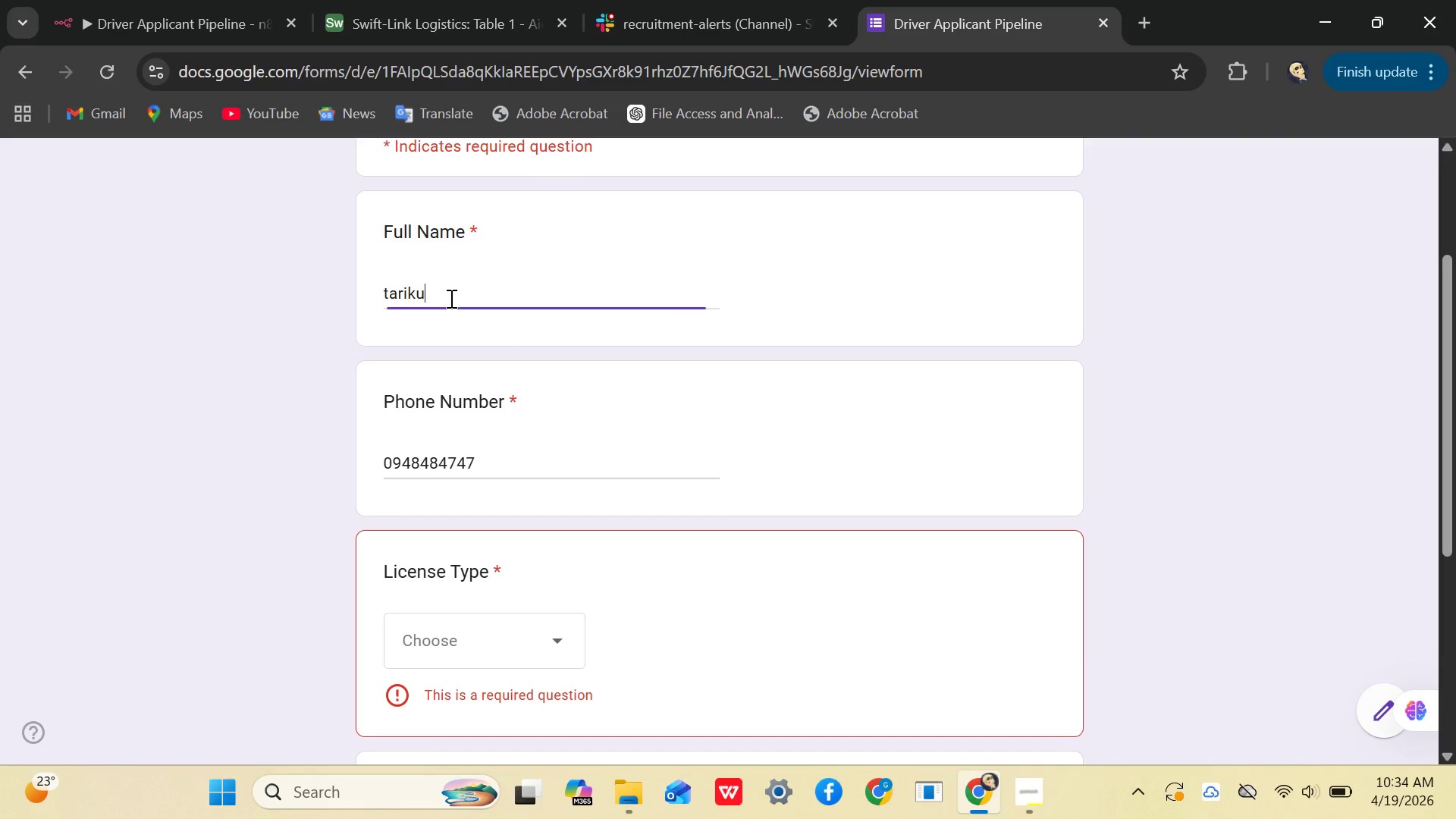 
type( fikadu)
 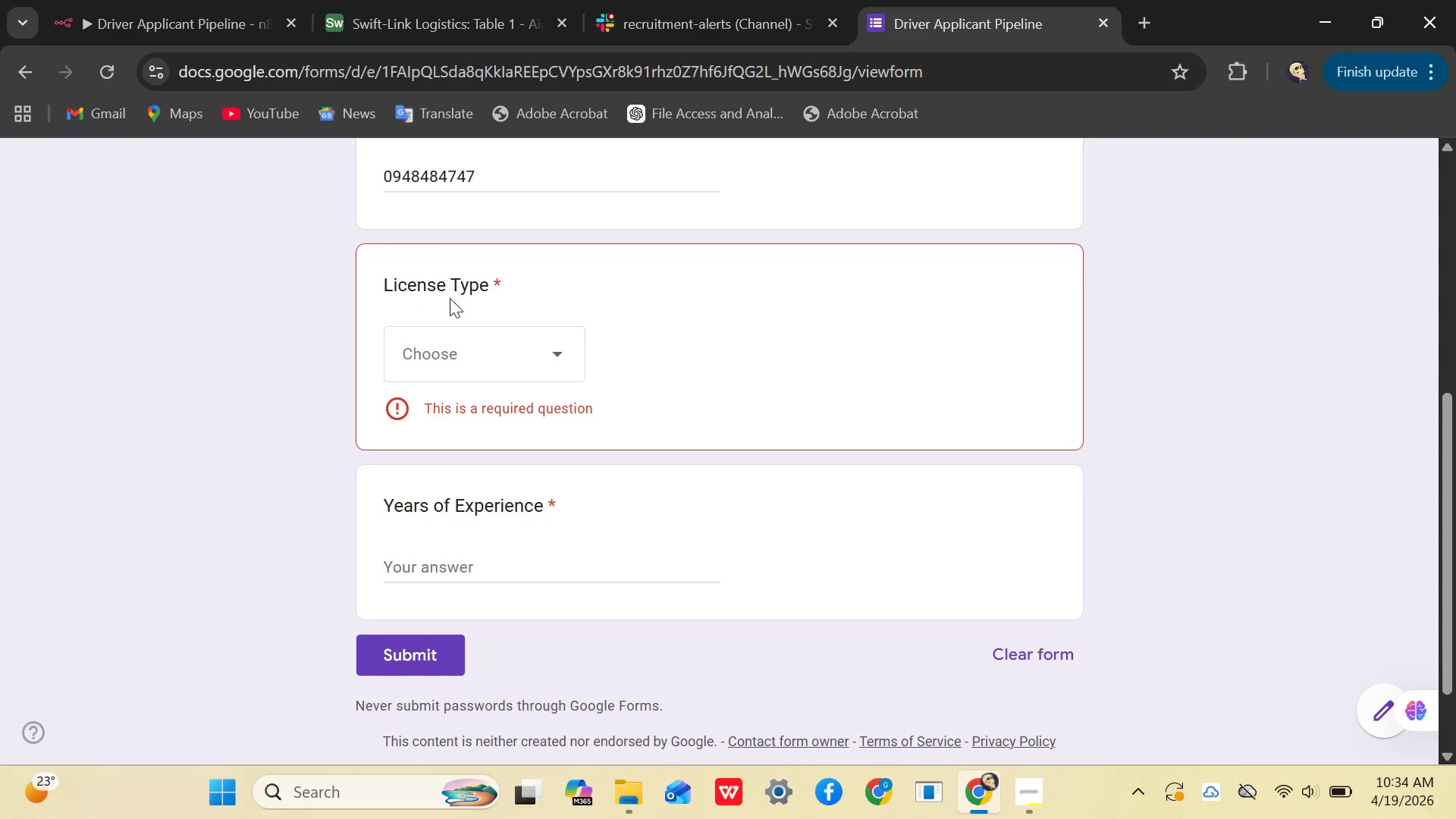 
left_click([438, 340])
 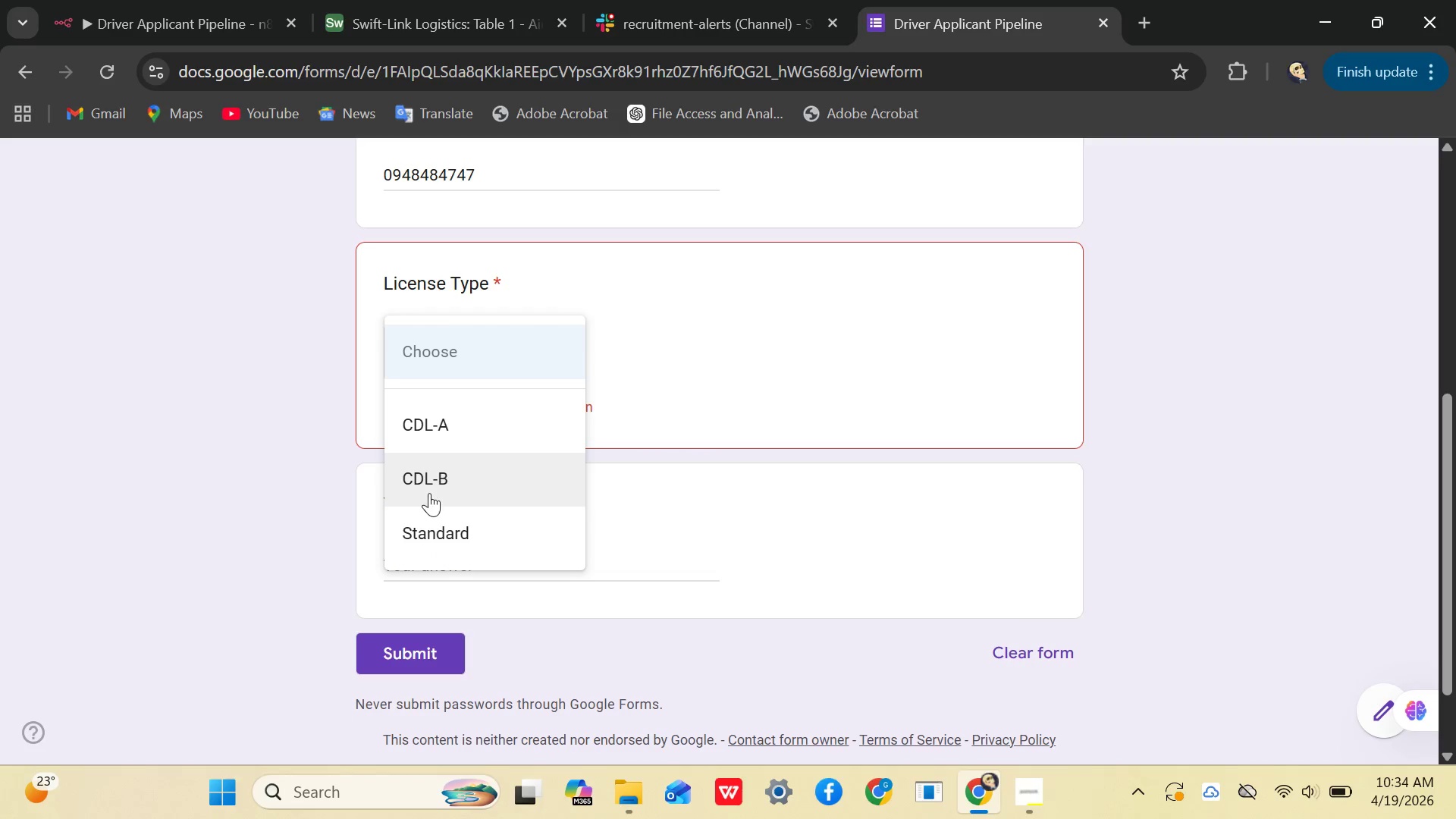 
left_click([429, 493])
 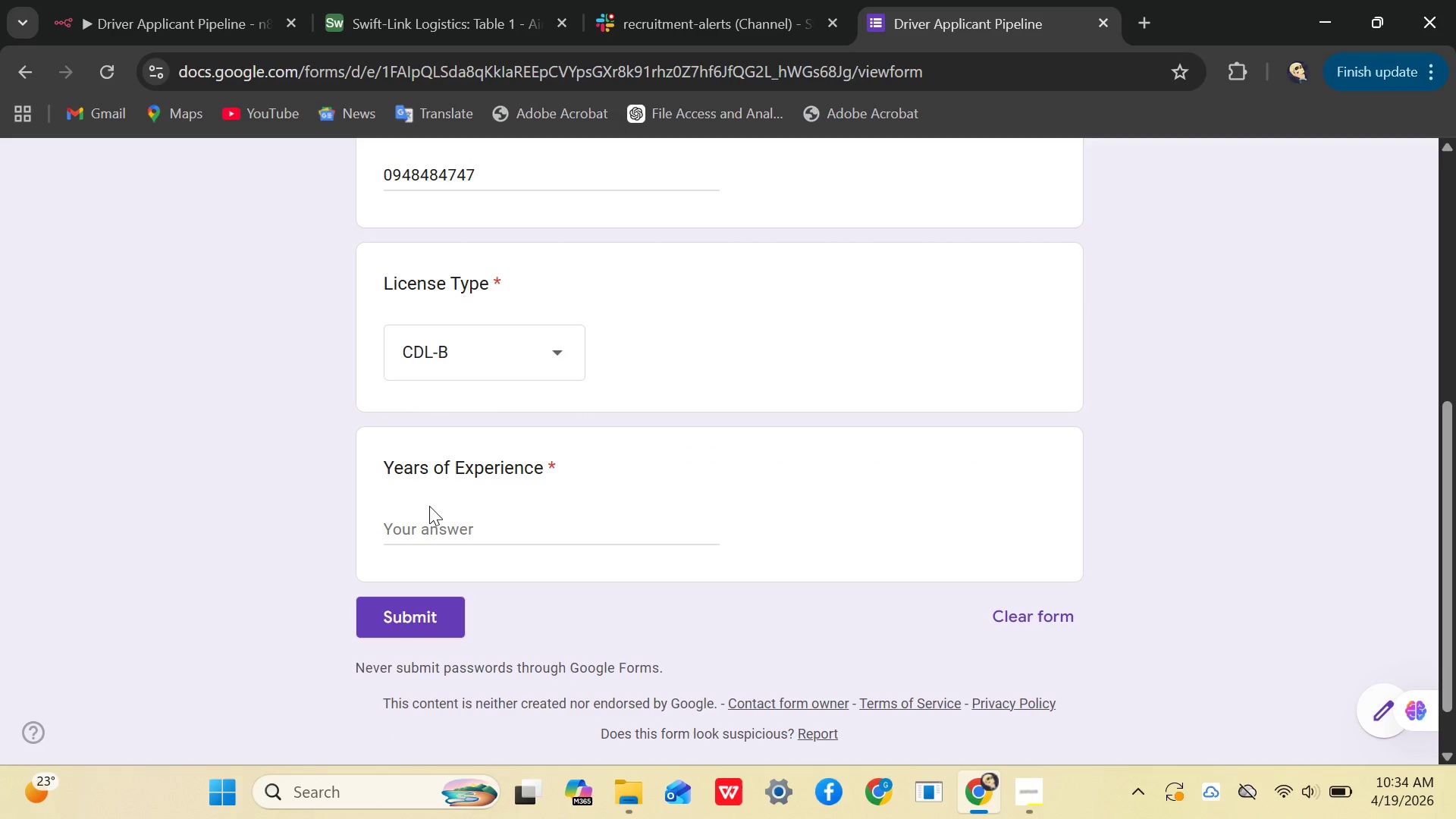 
left_click([428, 513])
 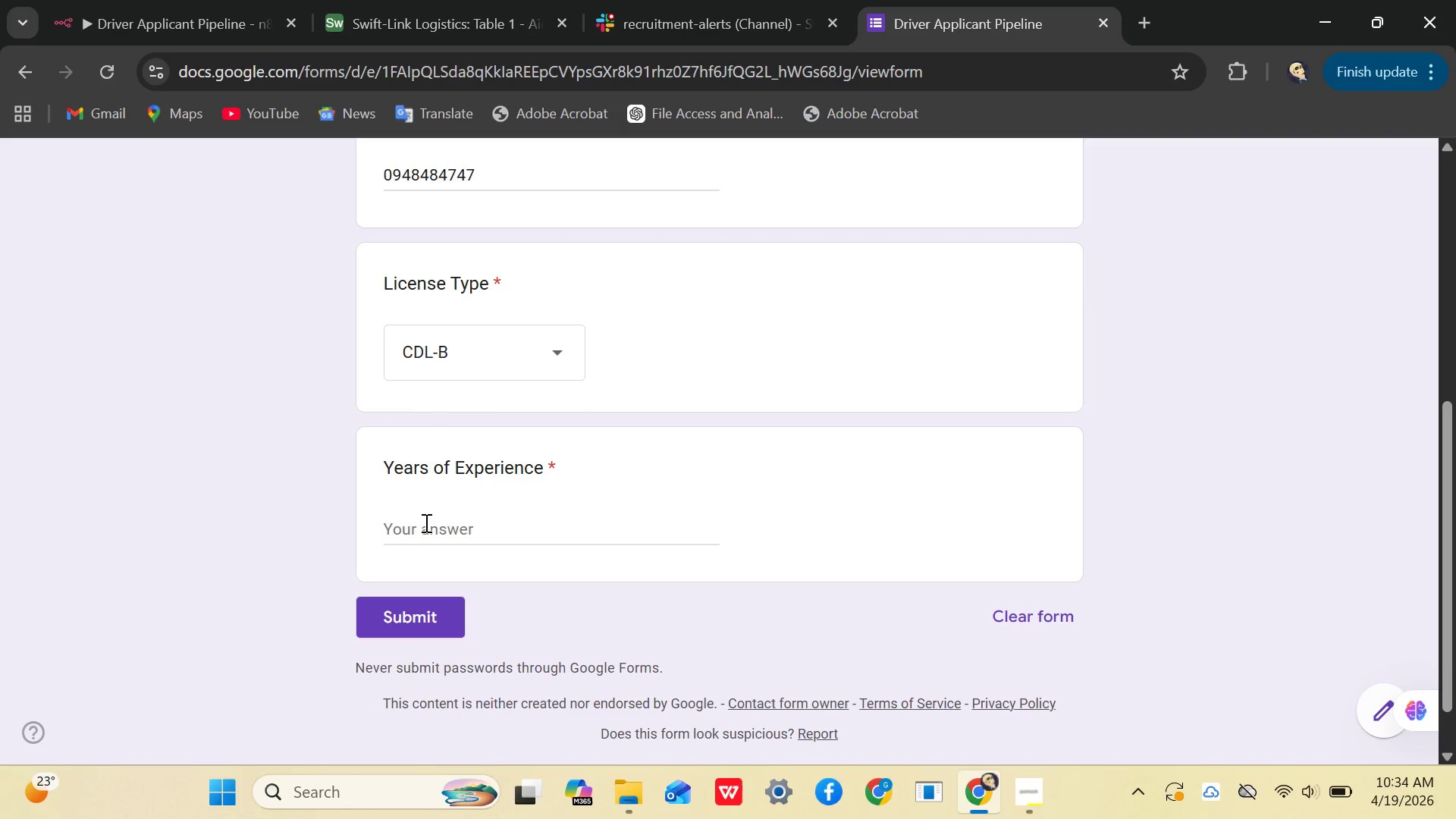 
left_click([425, 522])
 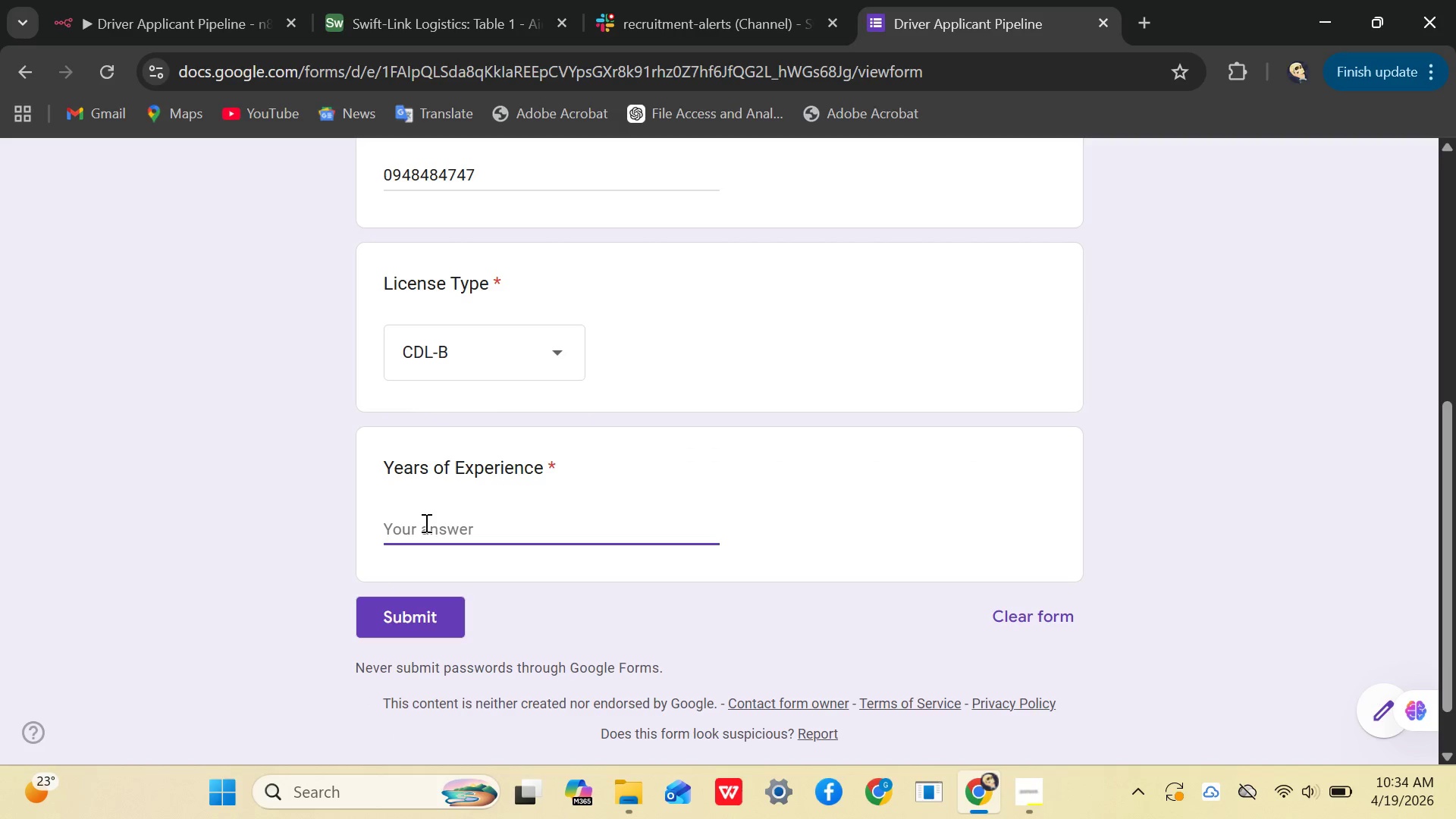 
key(3)
 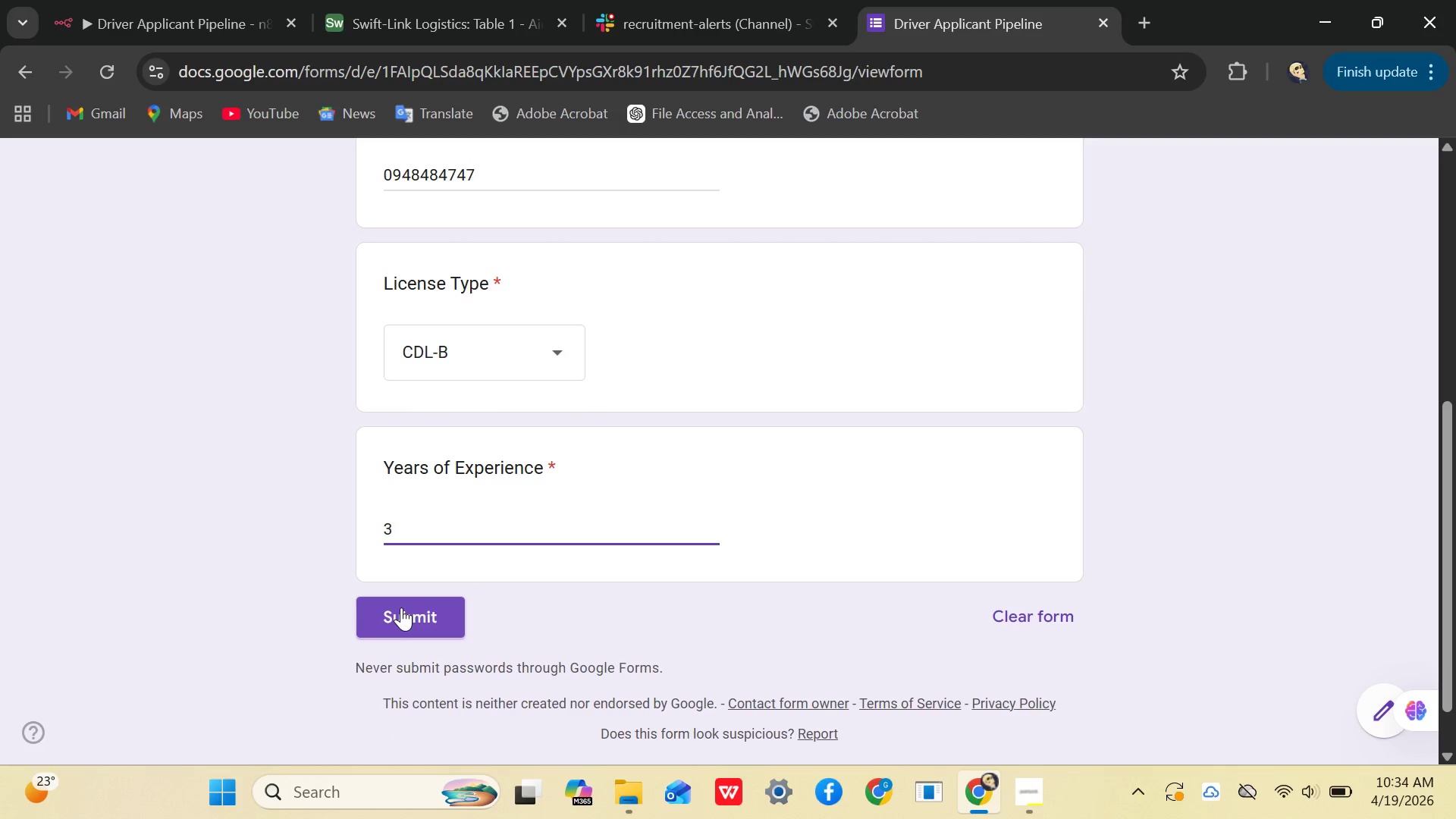 
left_click([401, 607])
 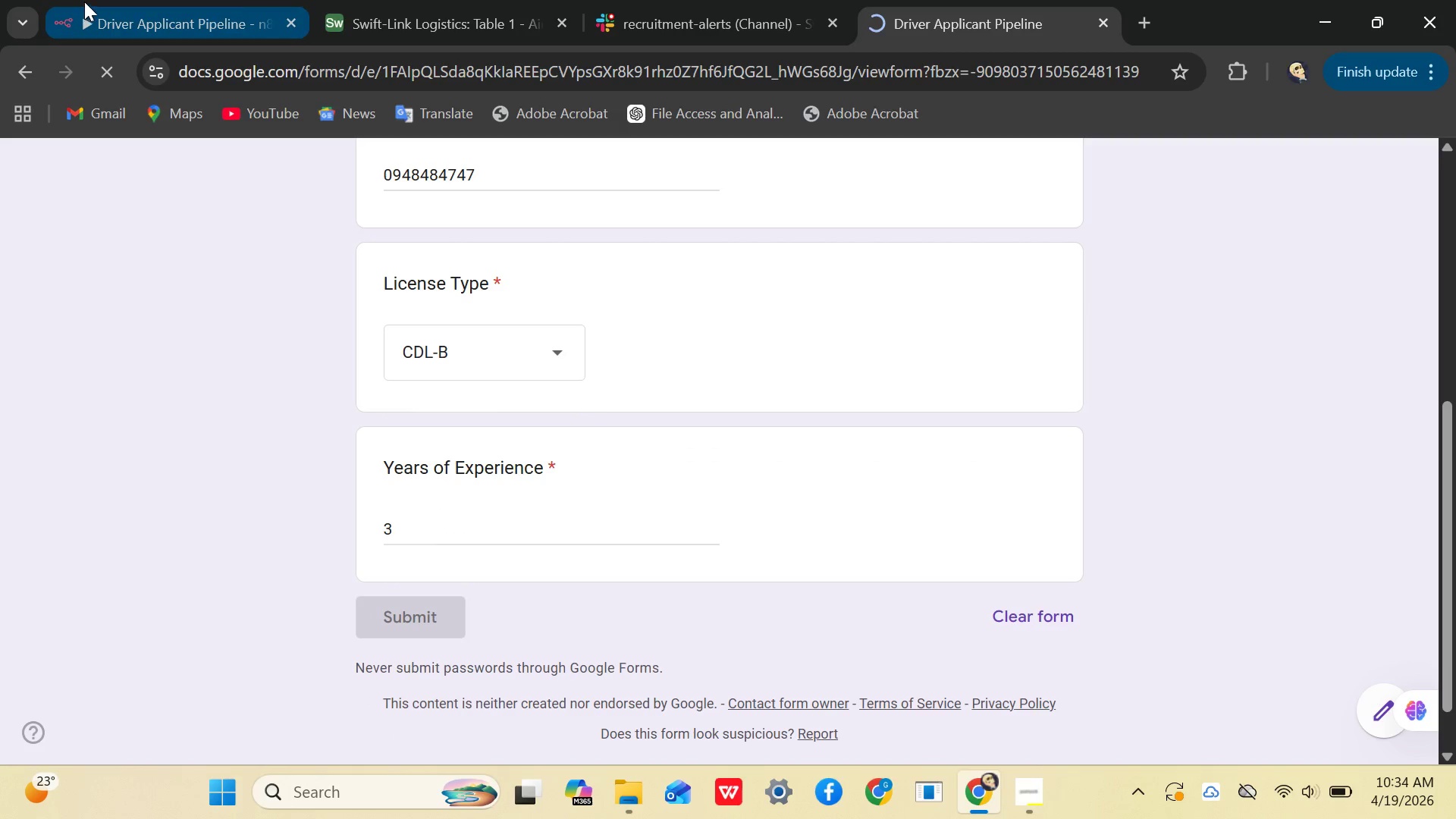 
left_click([846, 680])
 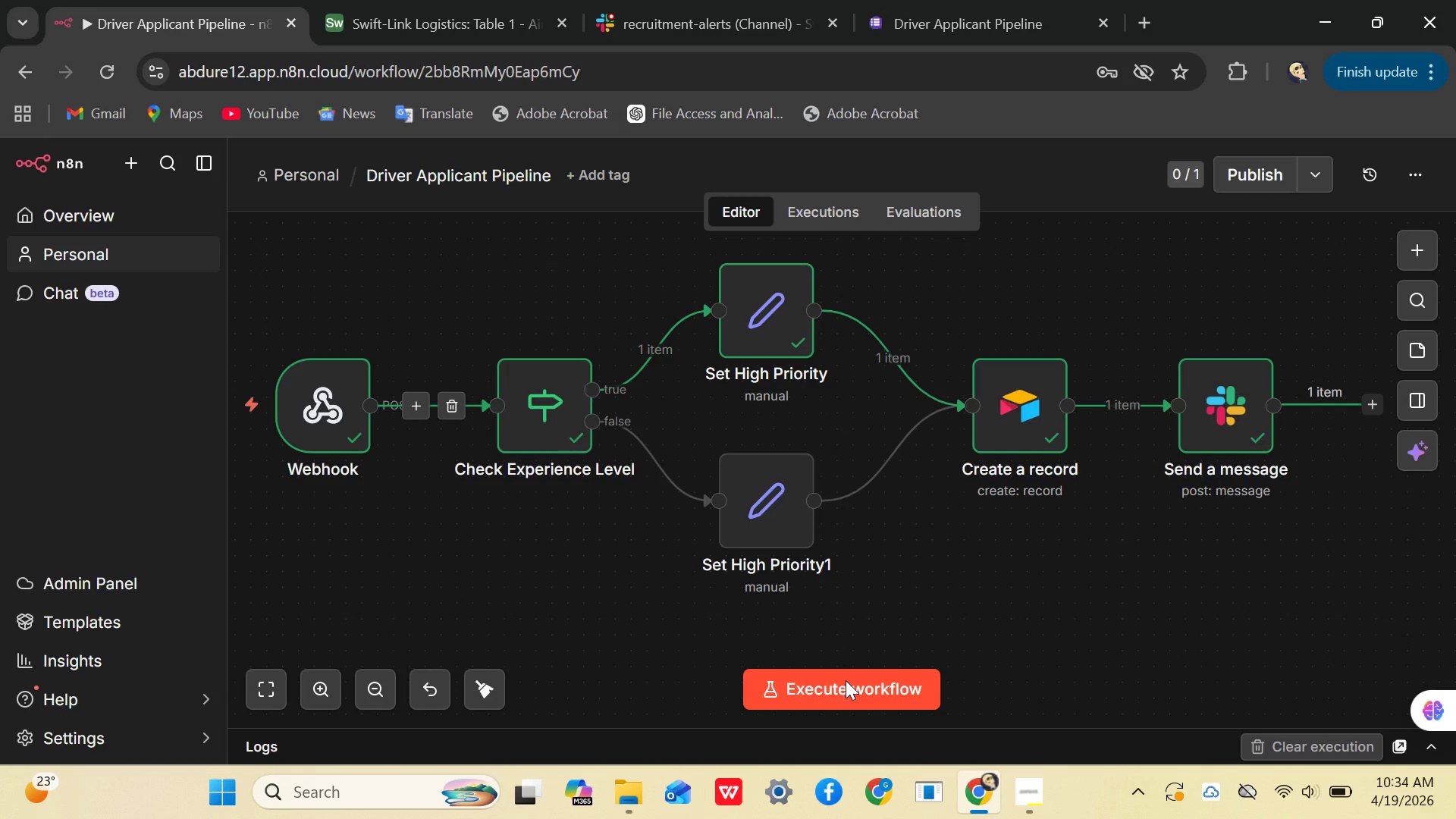 
left_click_drag(start_coordinate=[821, 710], to_coordinate=[821, 701])
 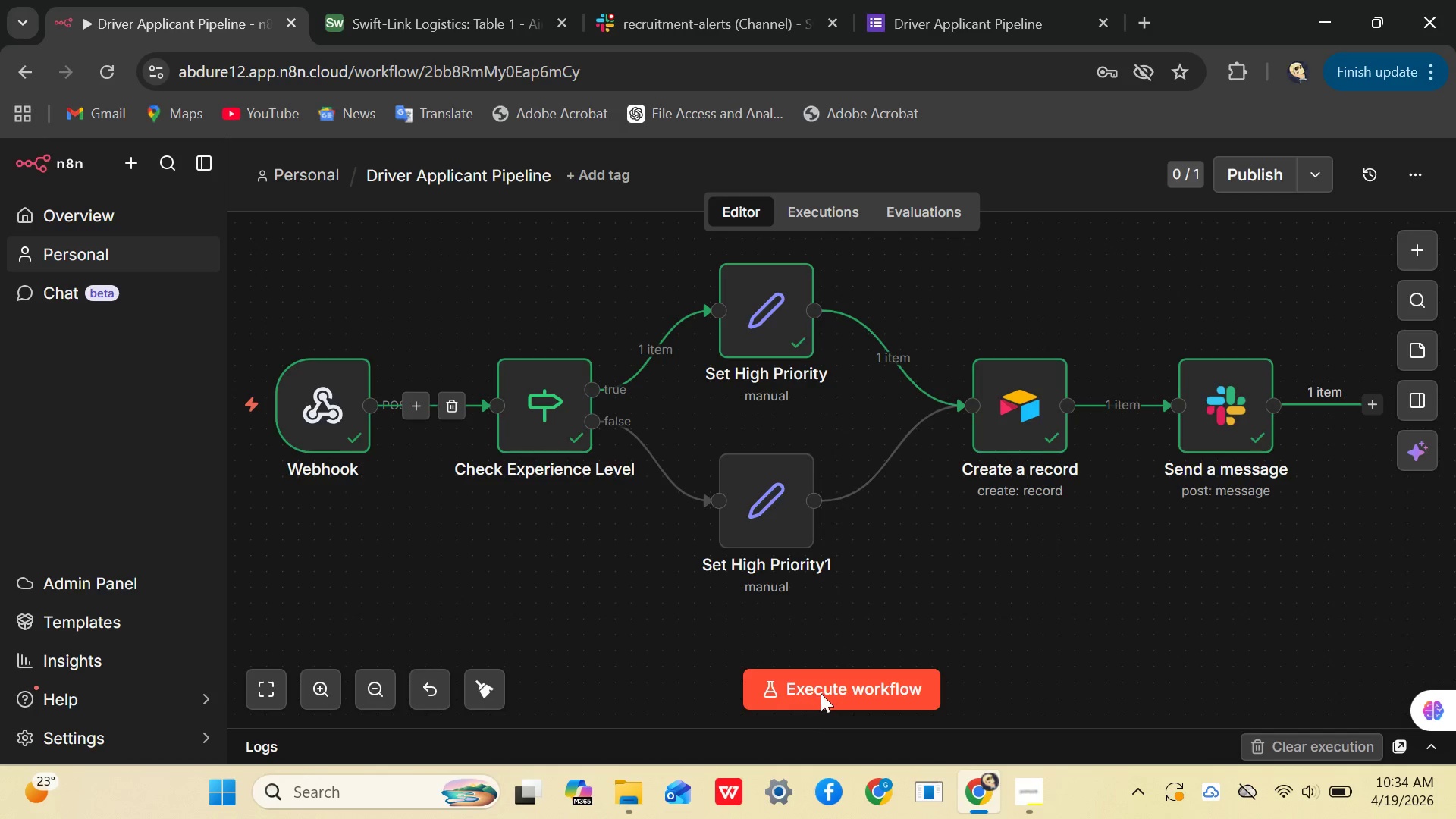 
double_click([821, 693])
 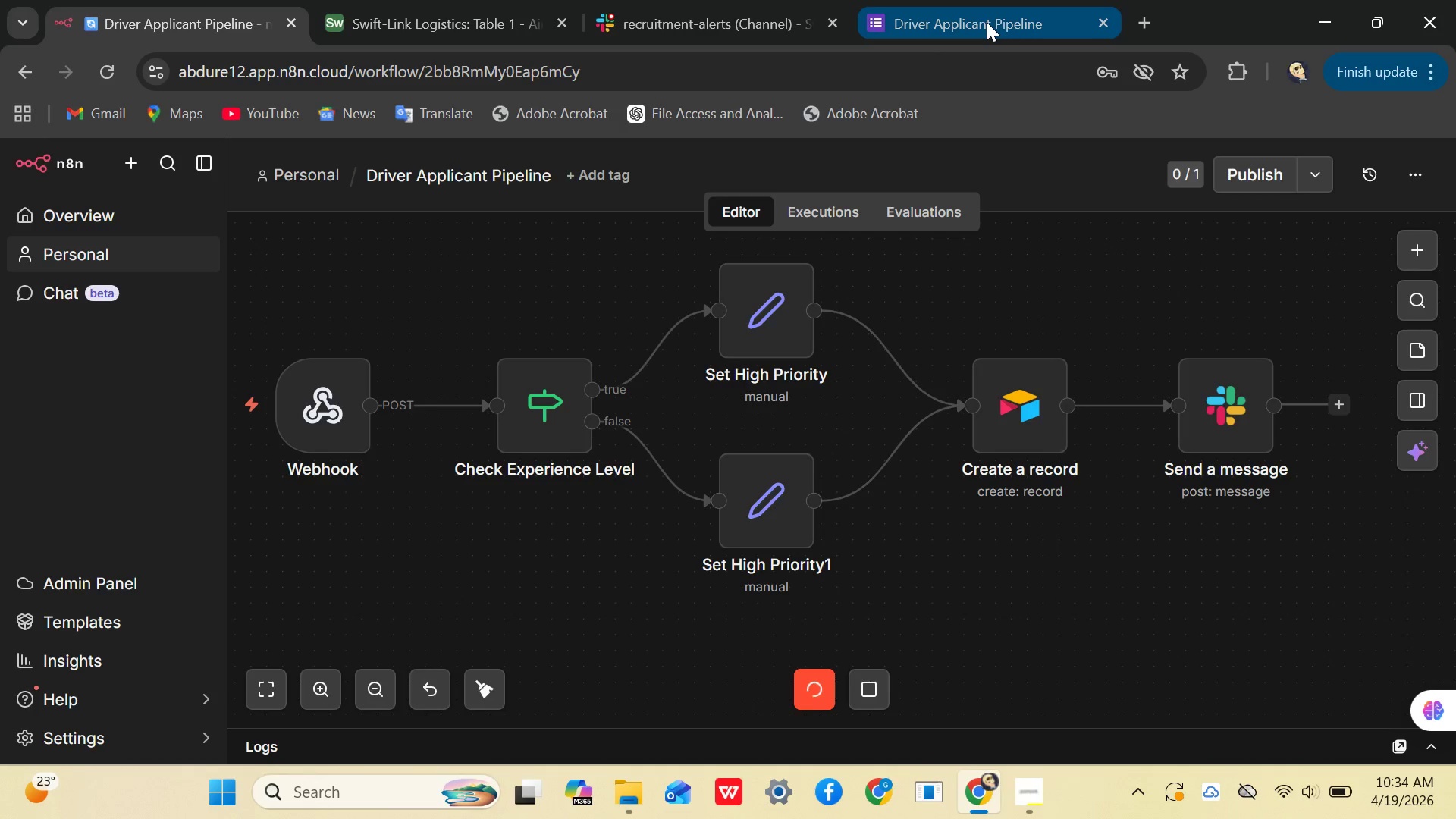 
left_click([987, 22])
 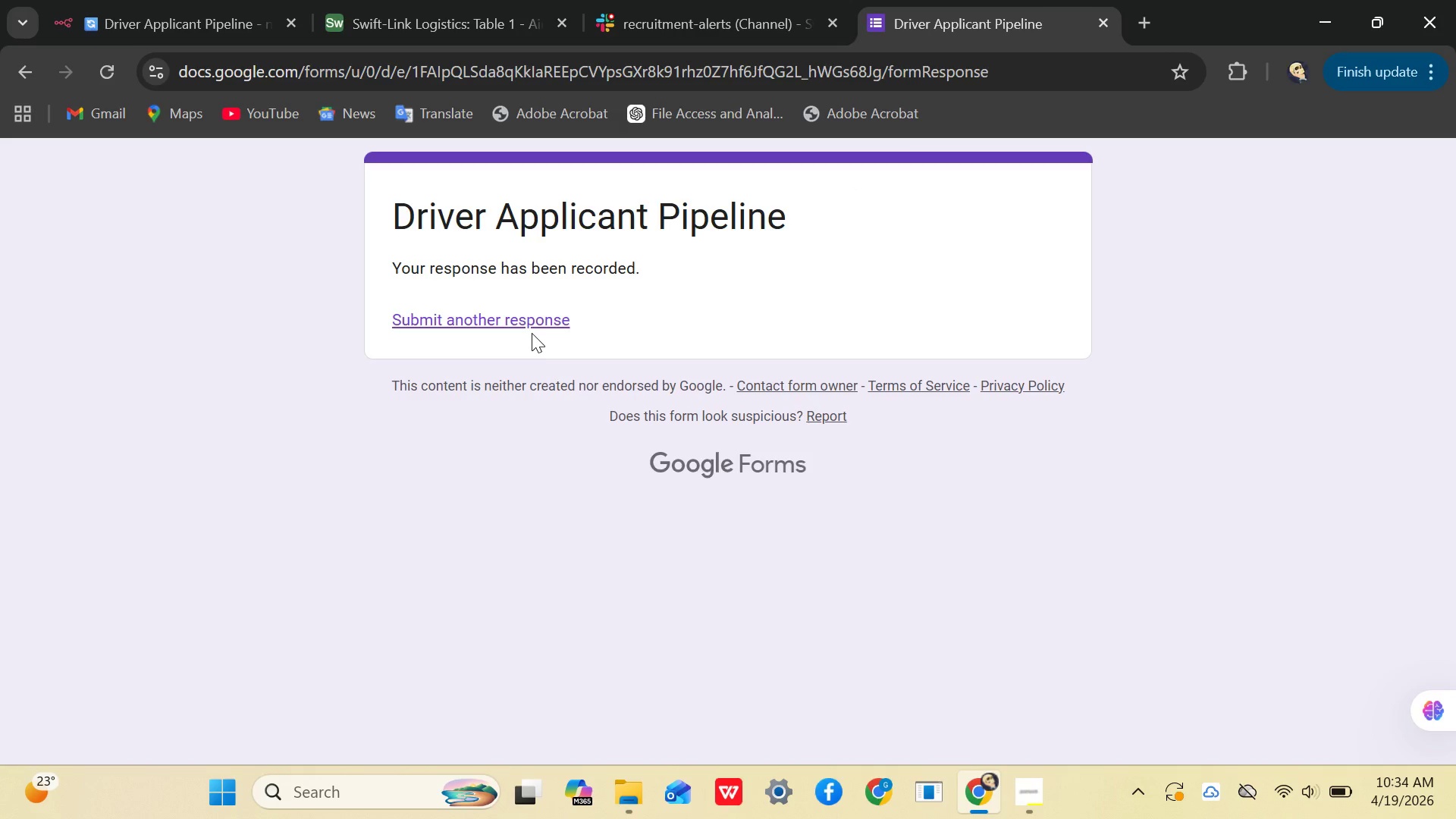 
double_click([521, 331])
 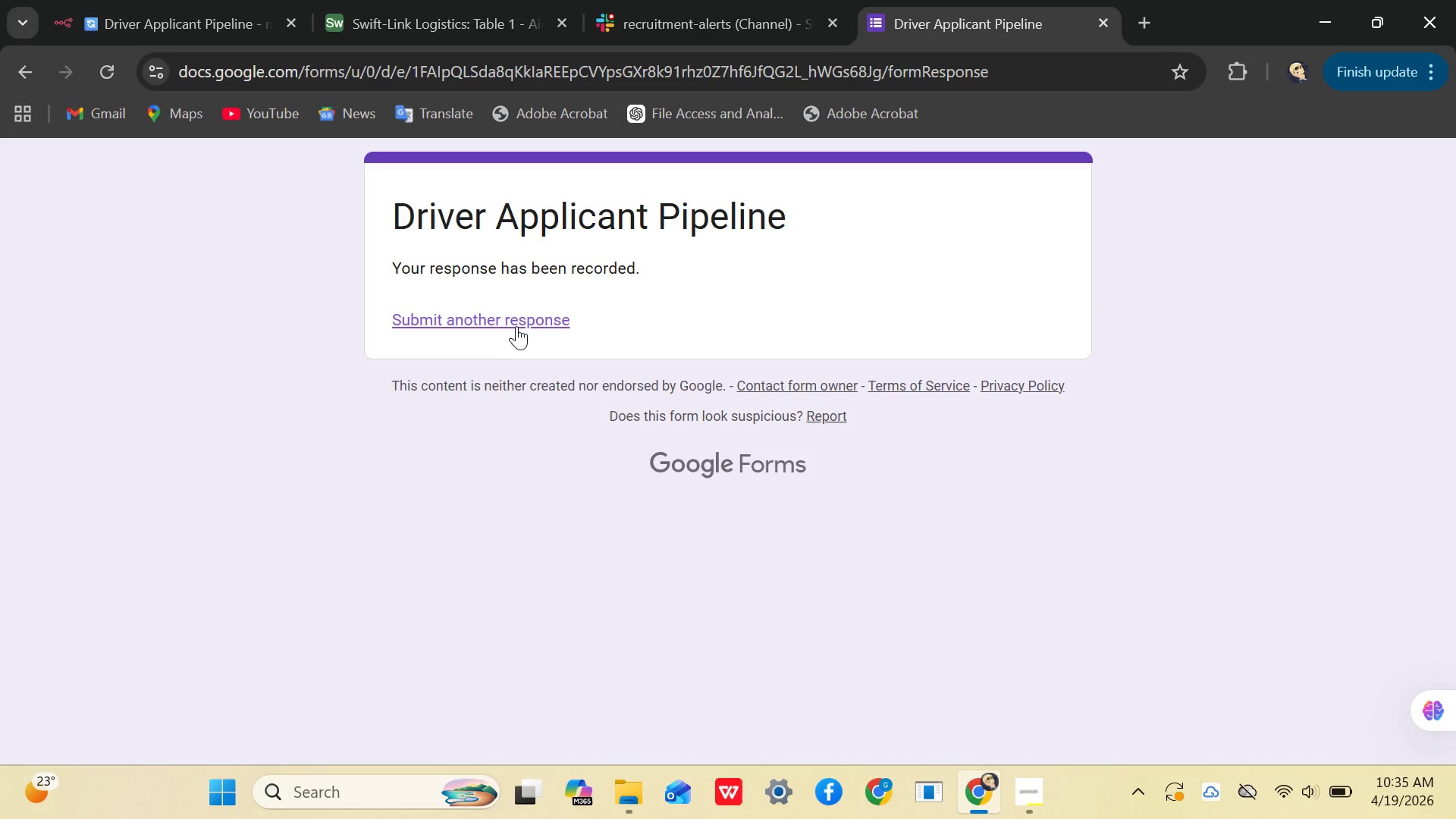 
triple_click([510, 322])
 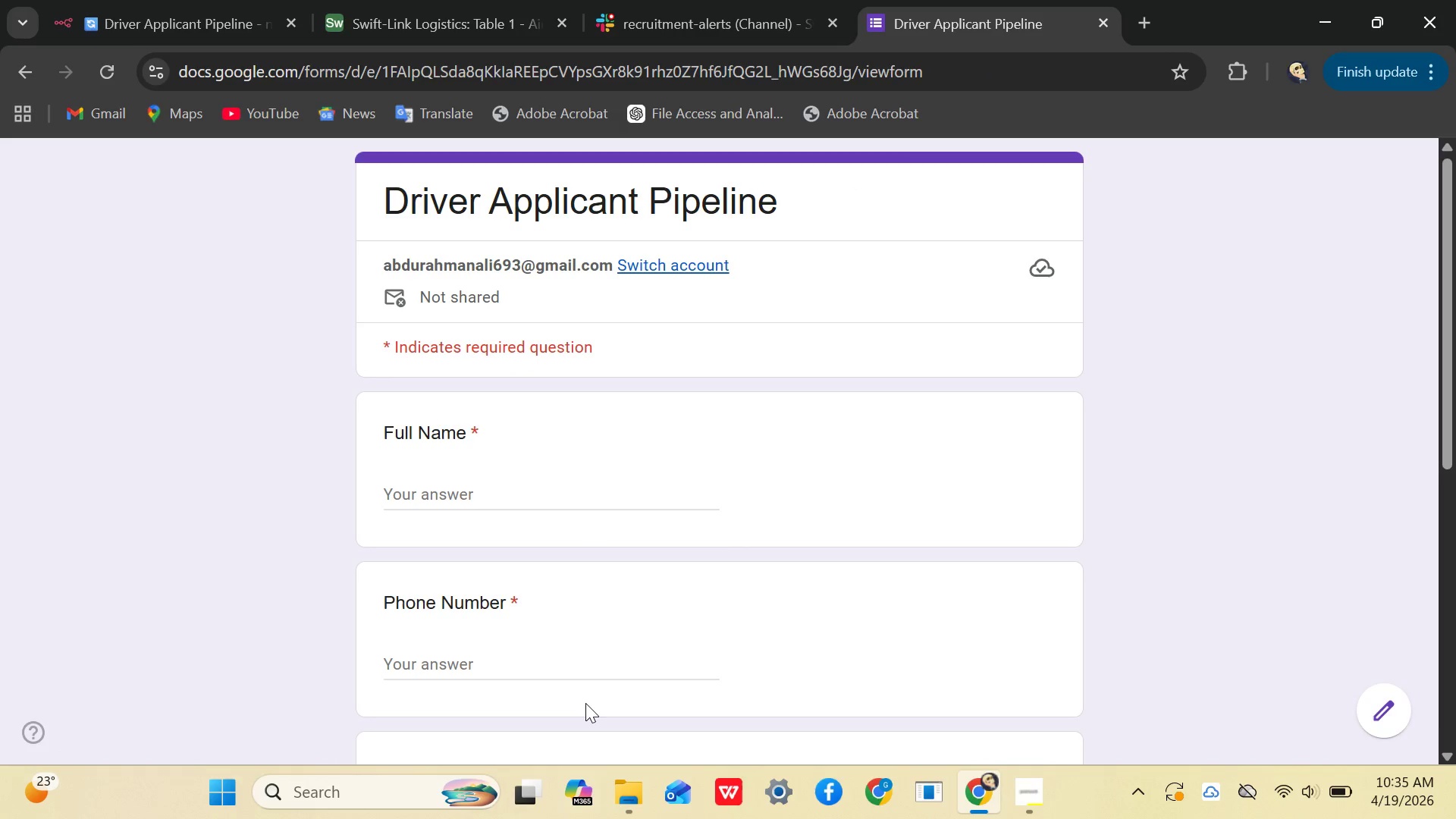 
left_click([431, 485])
 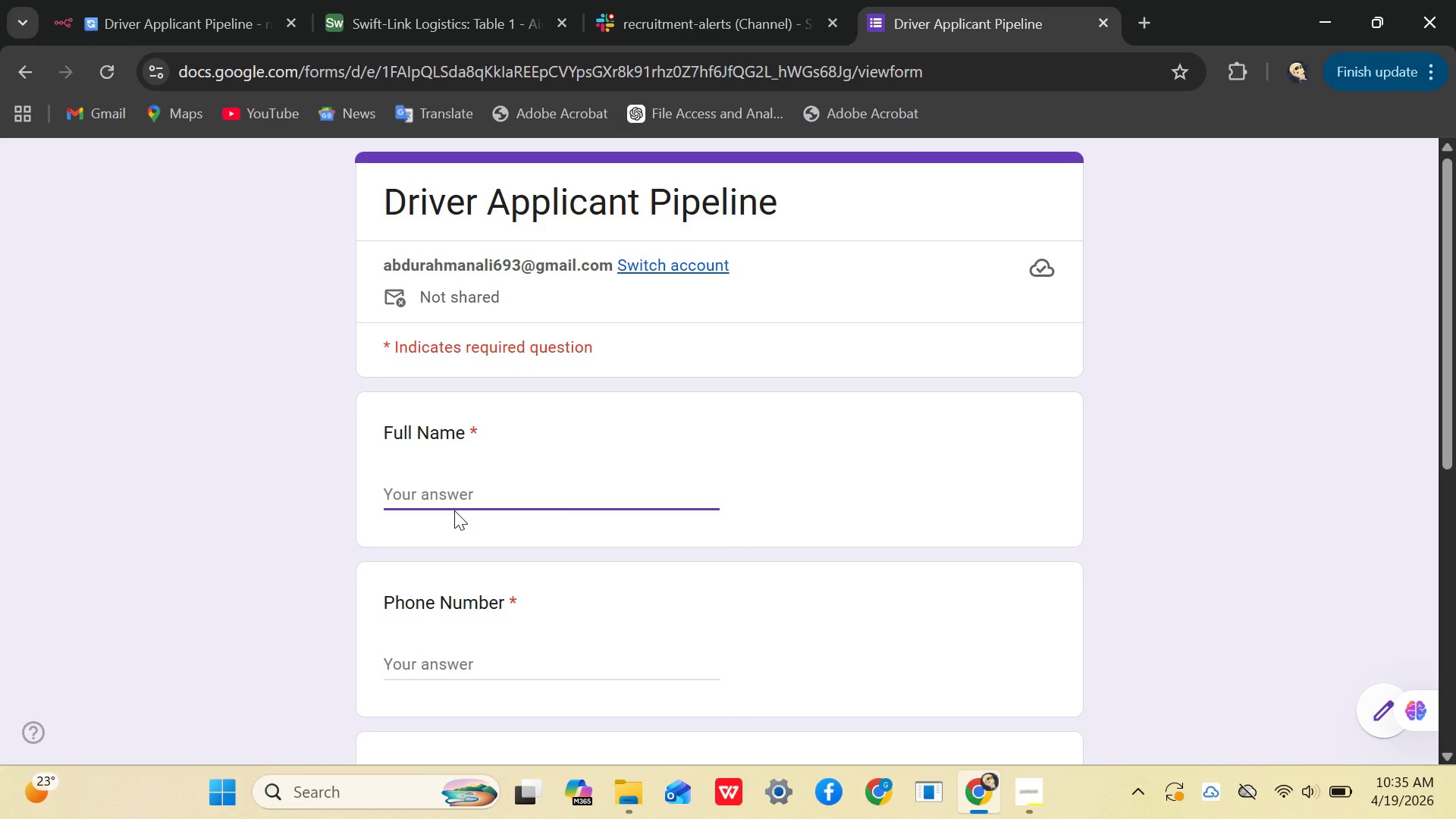 
type(tizita )
key(Tab)
 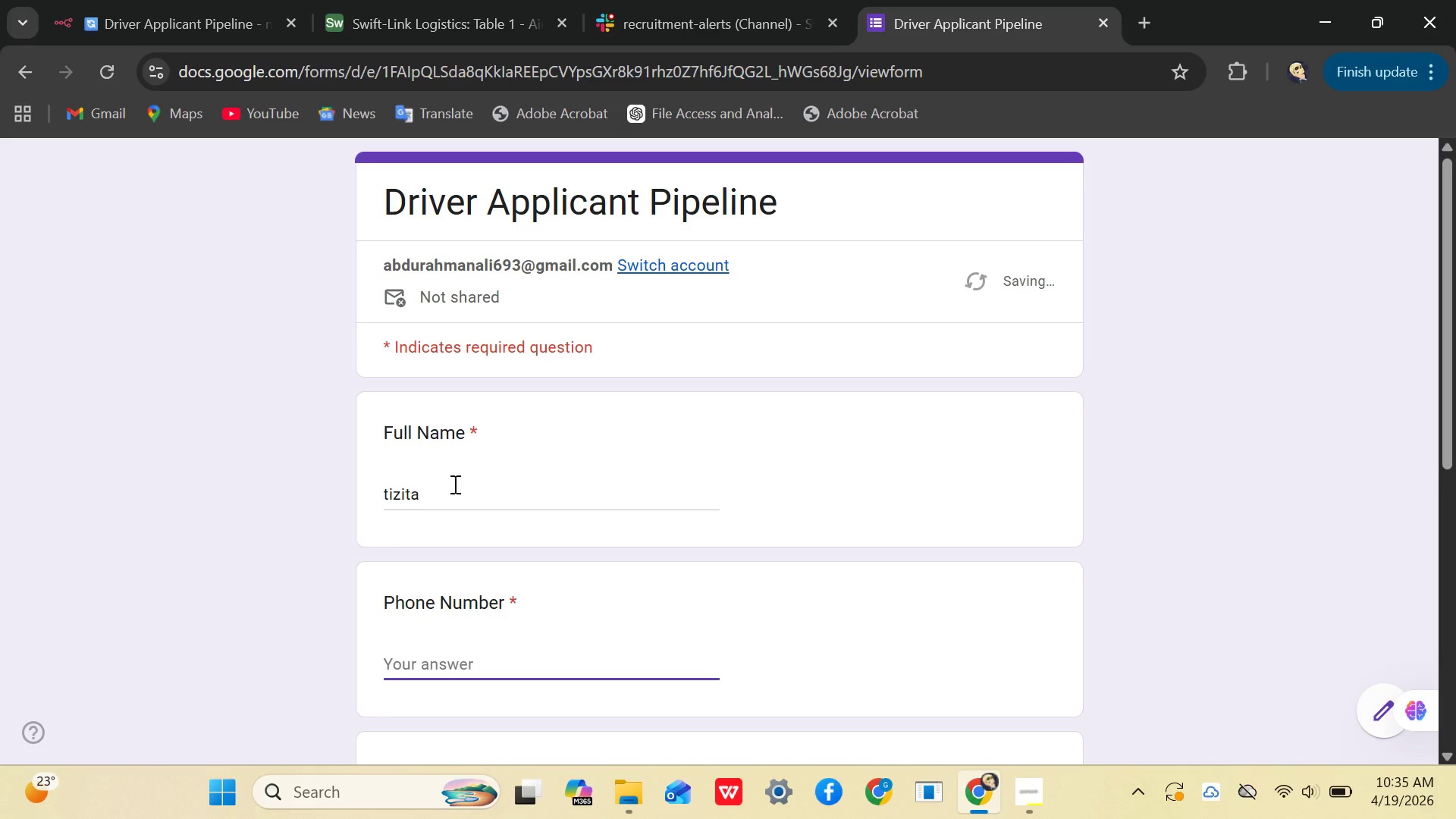 
left_click([453, 484])
 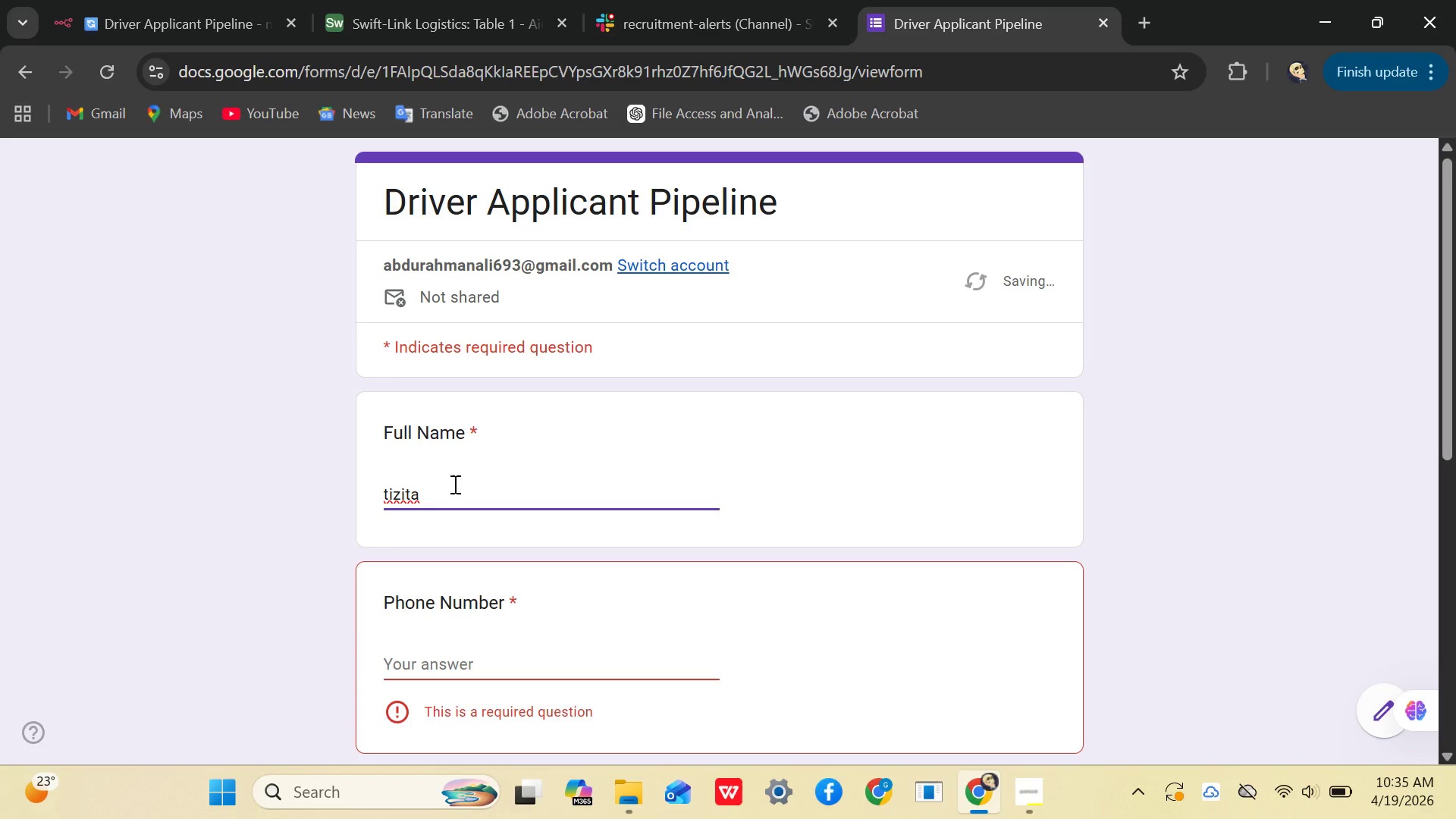 
type(mechesa)
 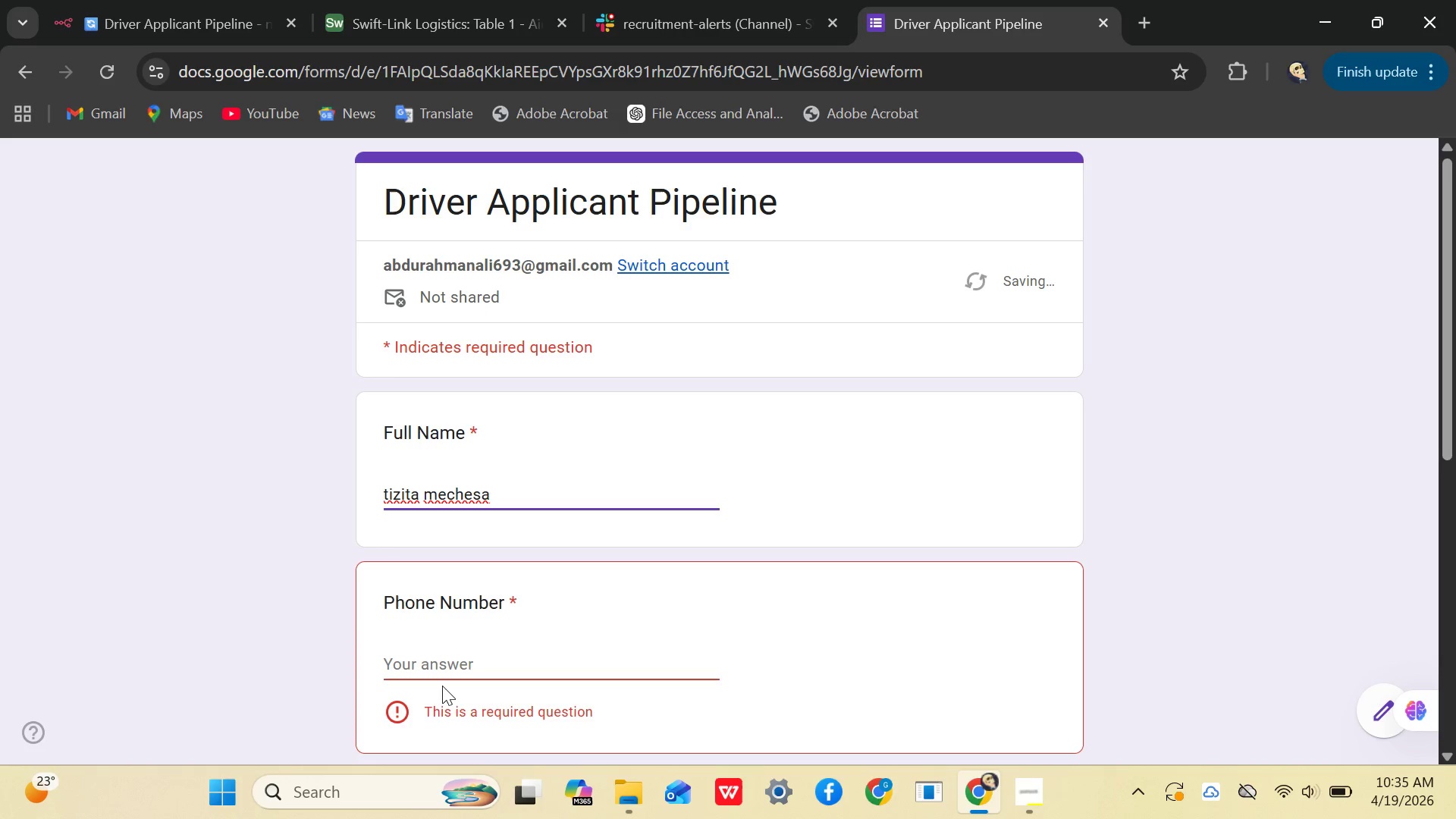 
left_click([455, 673])
 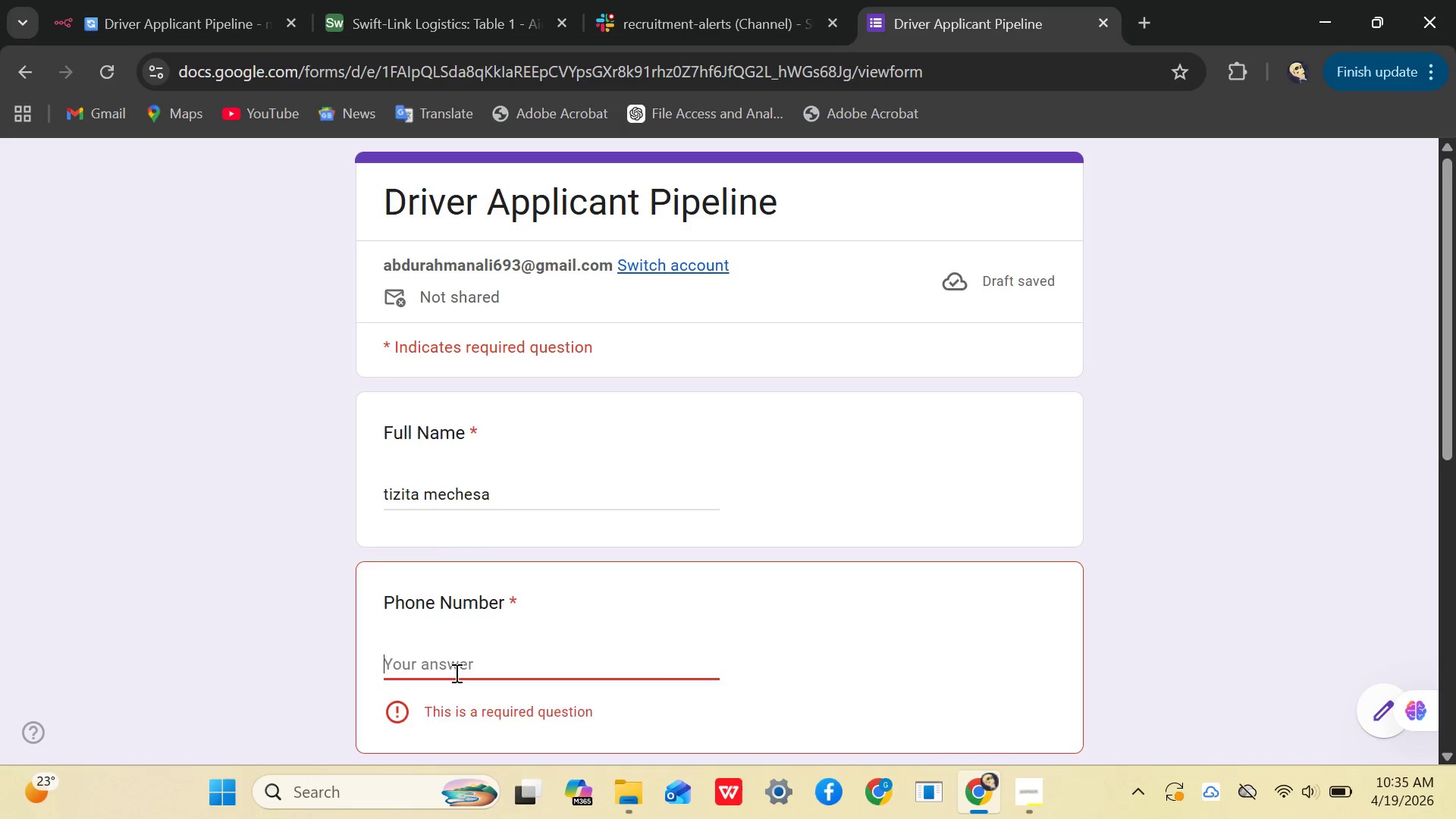 
type(098765432)
 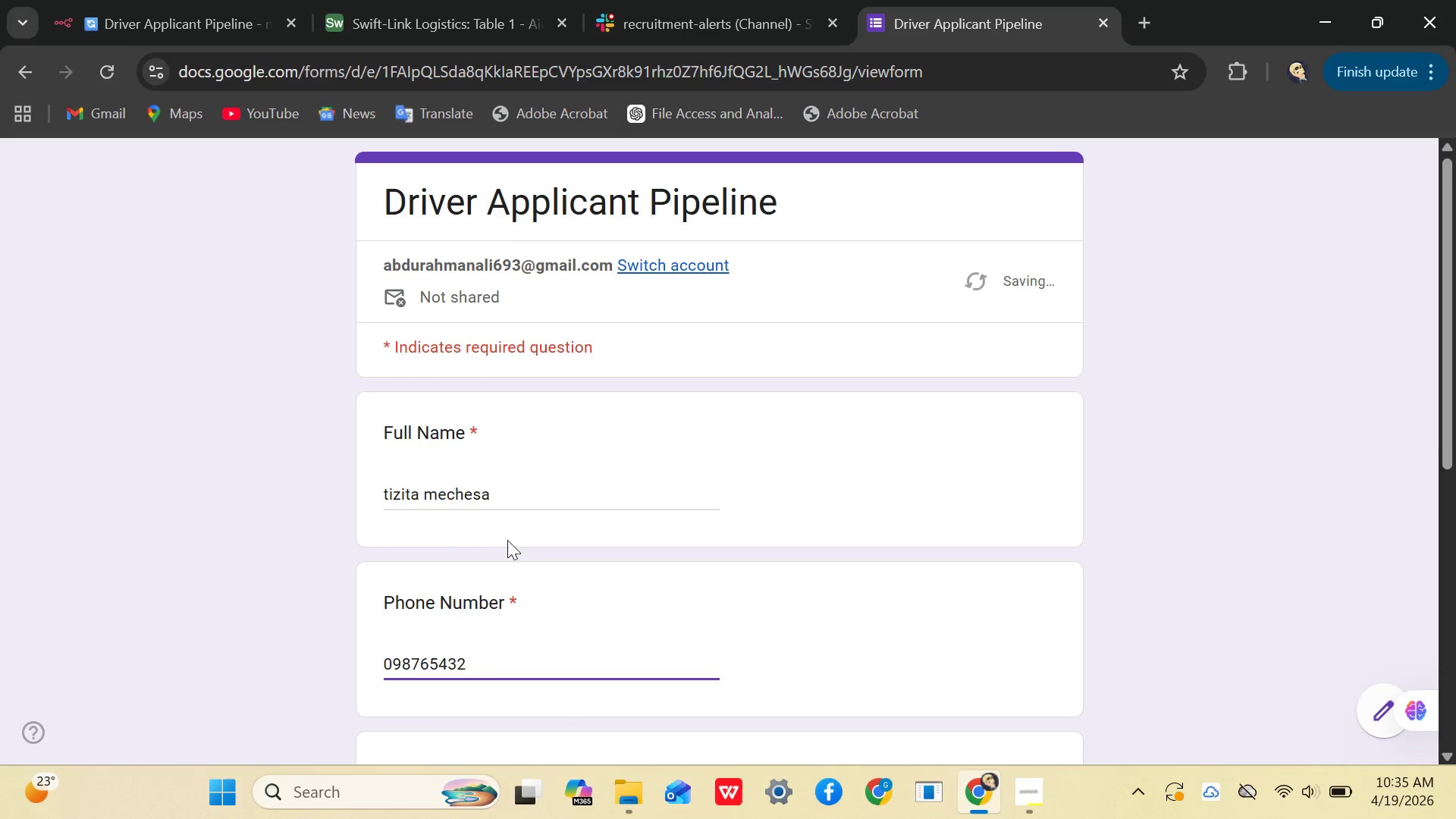 
scroll: coordinate [515, 536], scroll_direction: down, amount: 2.0
 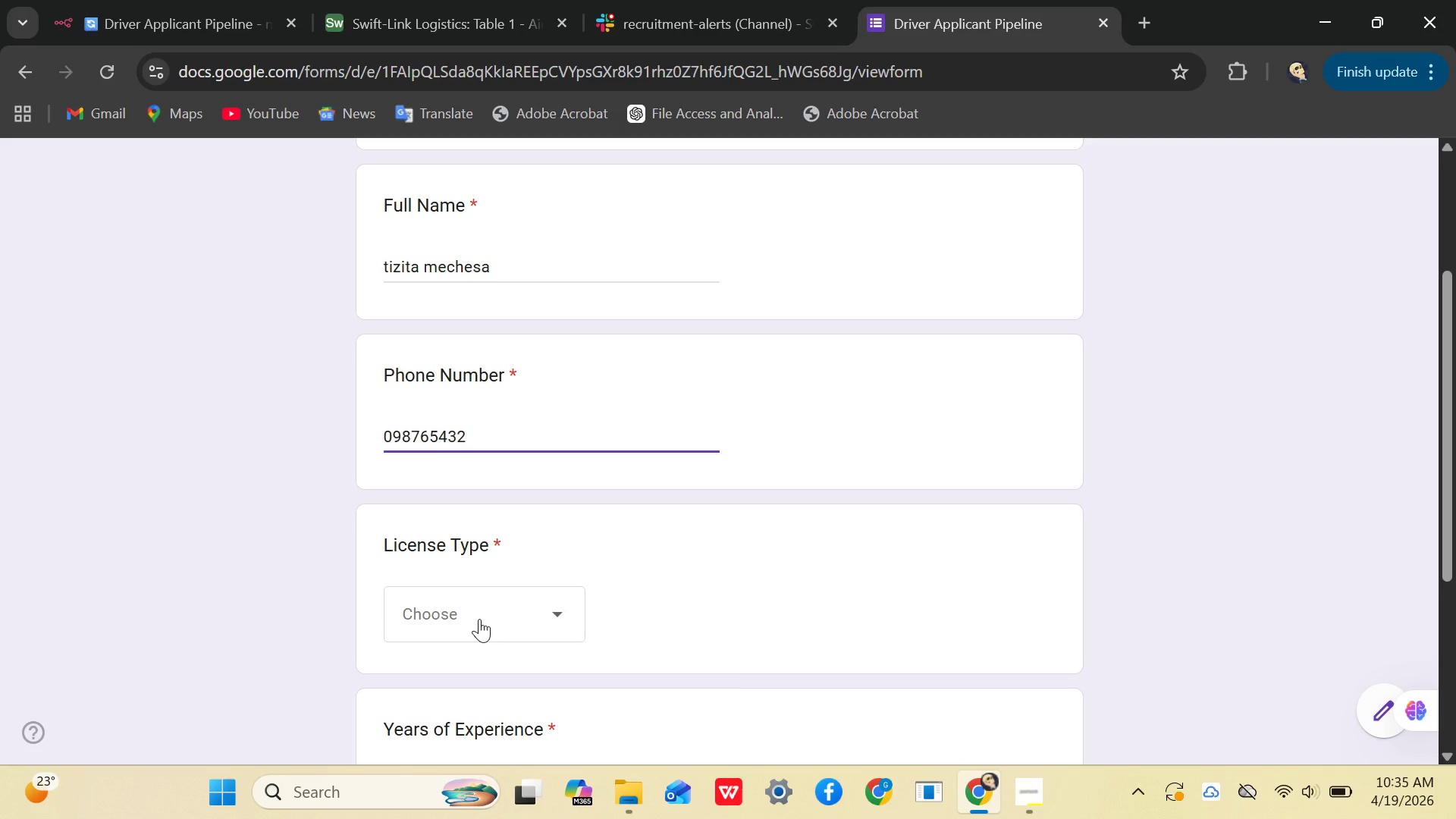 
left_click([480, 619])
 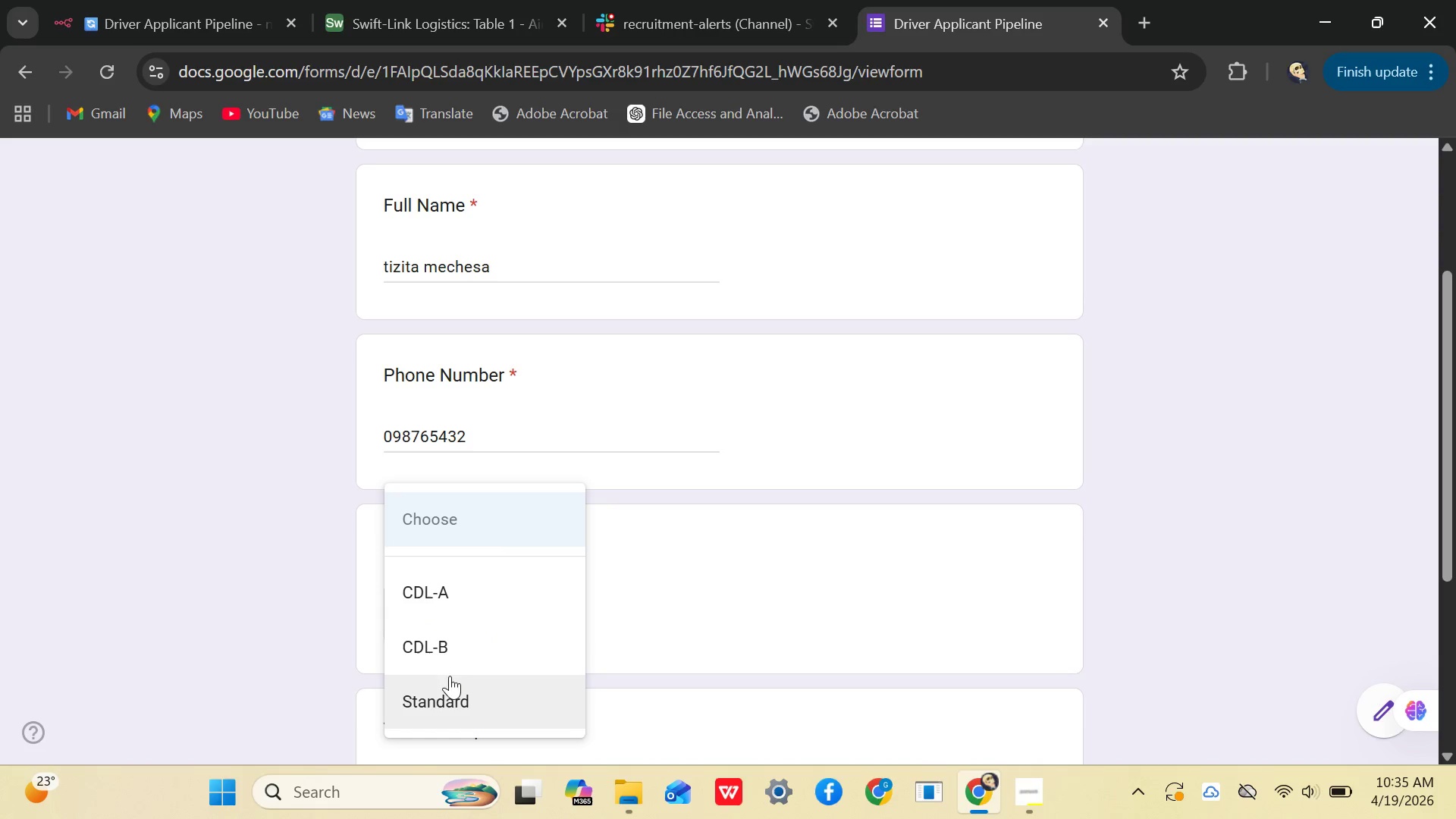 
left_click([434, 704])
 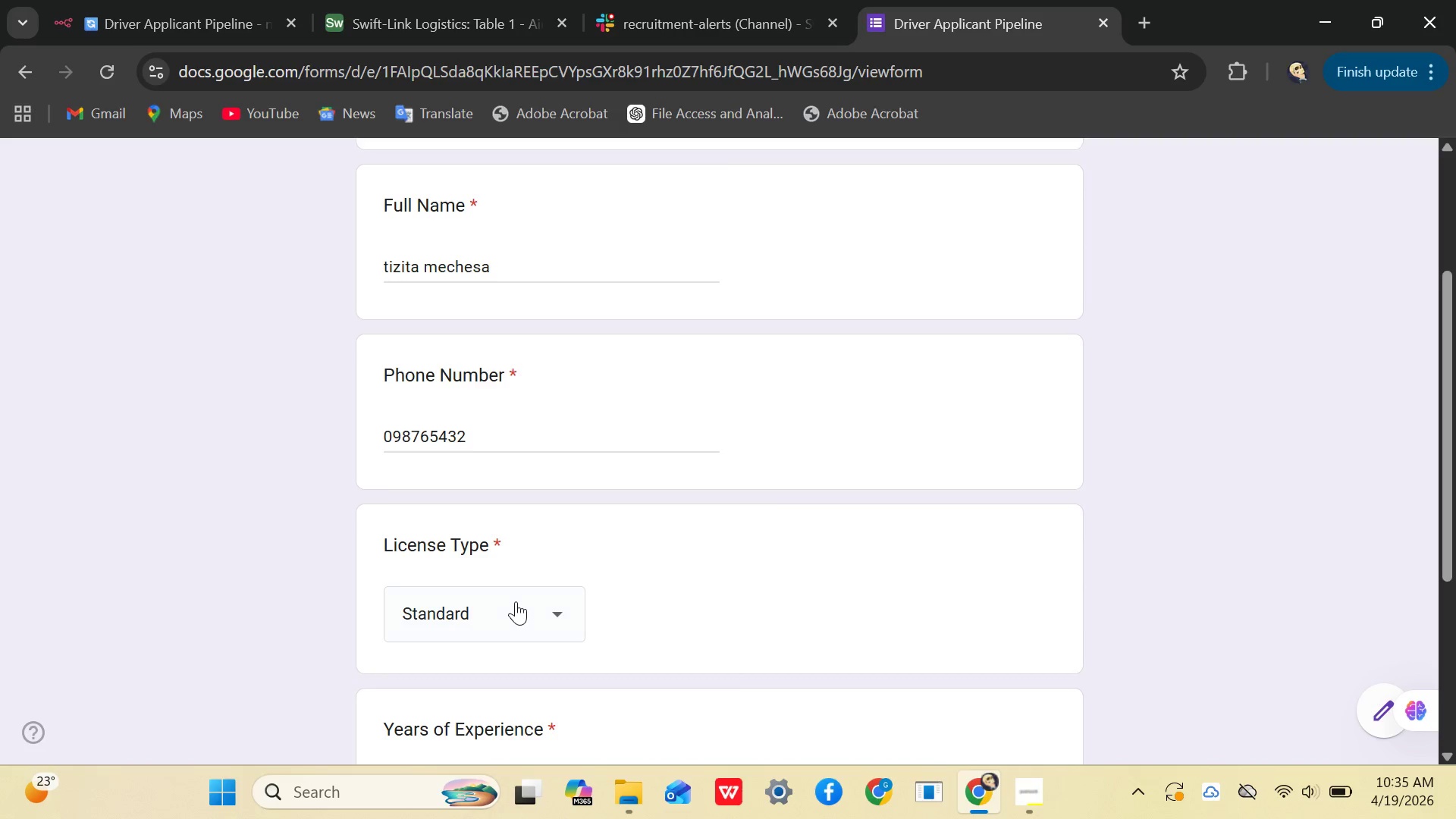 
scroll: coordinate [516, 601], scroll_direction: down, amount: 2.0
 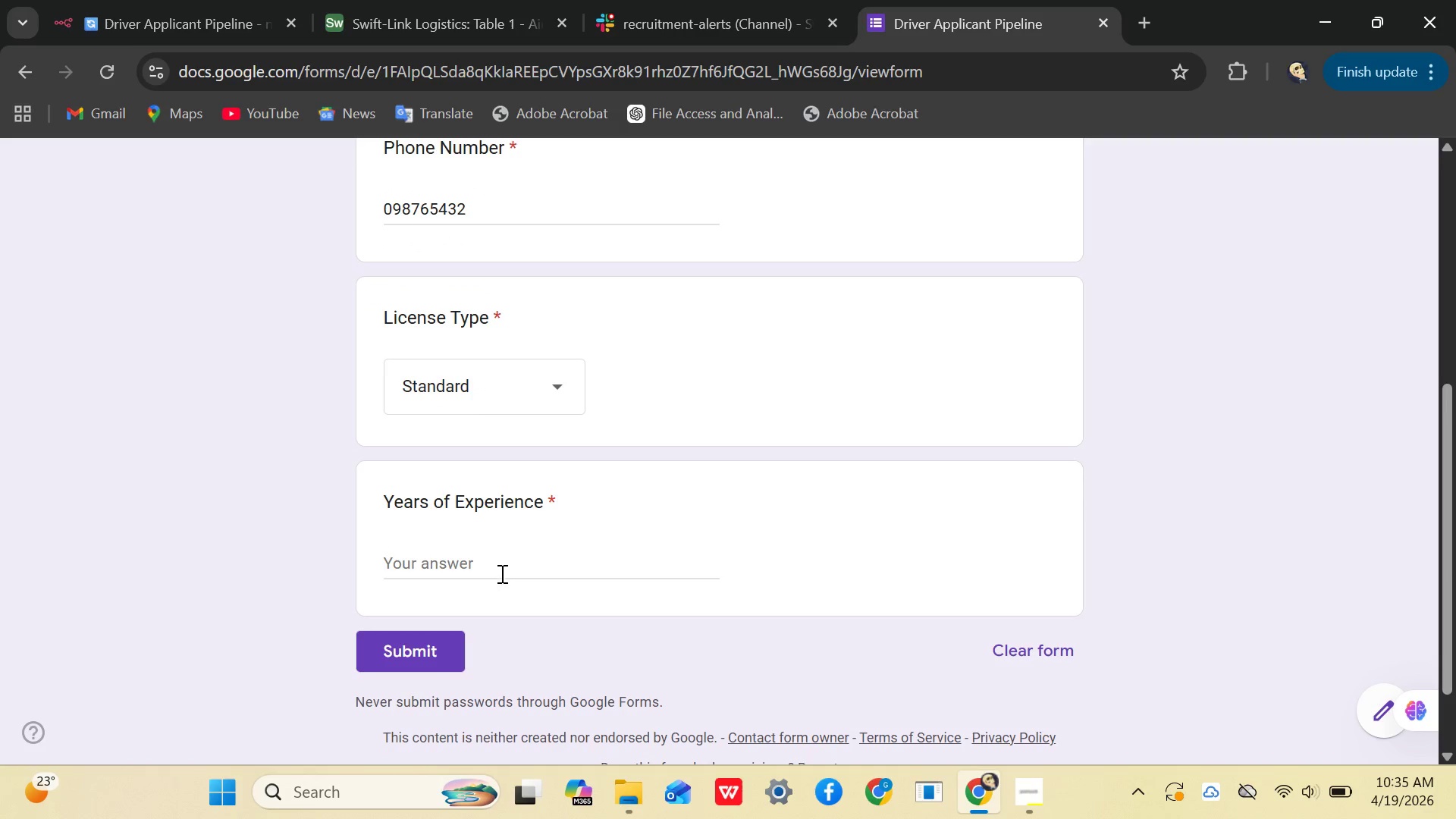 
left_click([499, 571])
 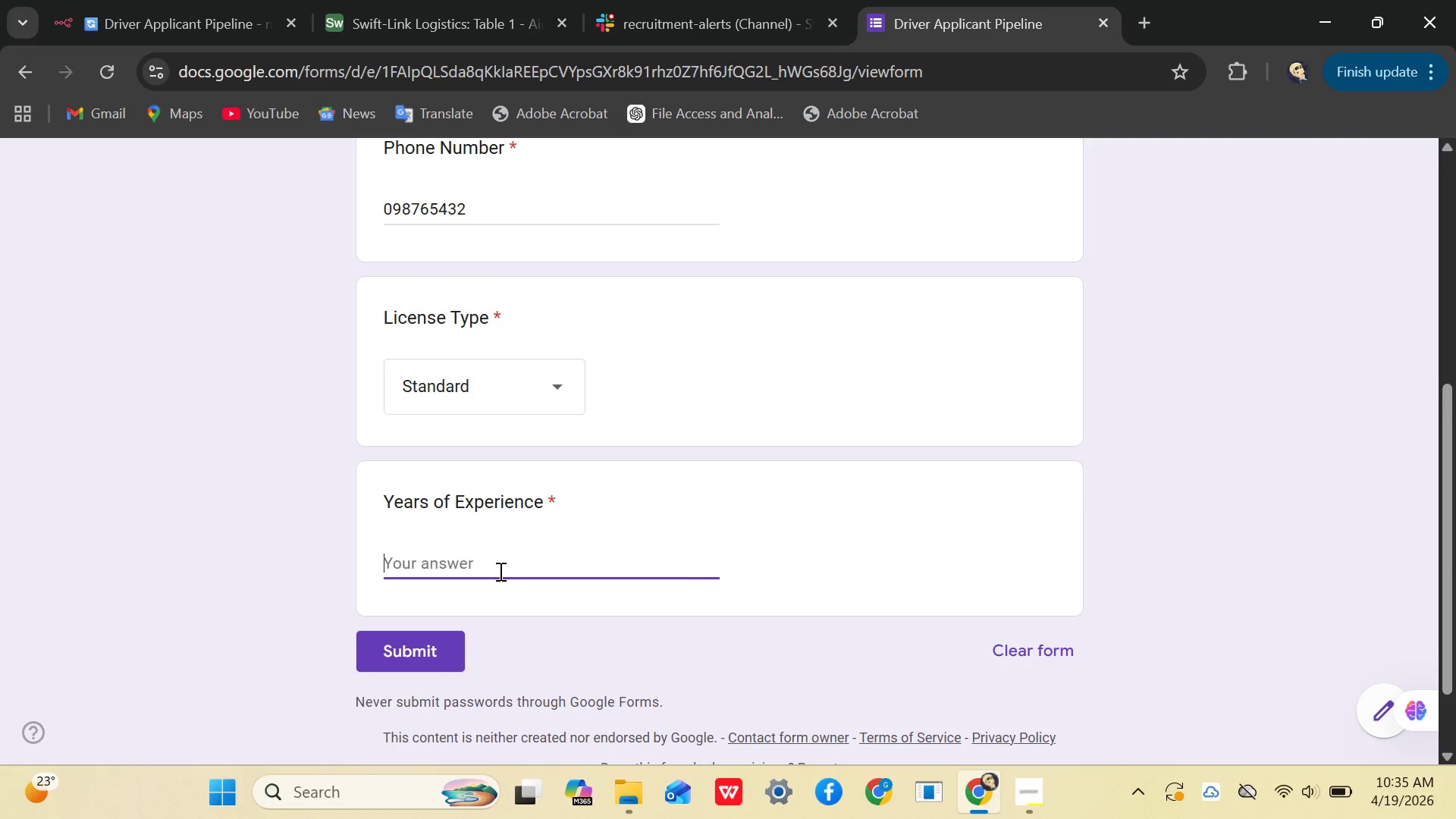 
key(3)
 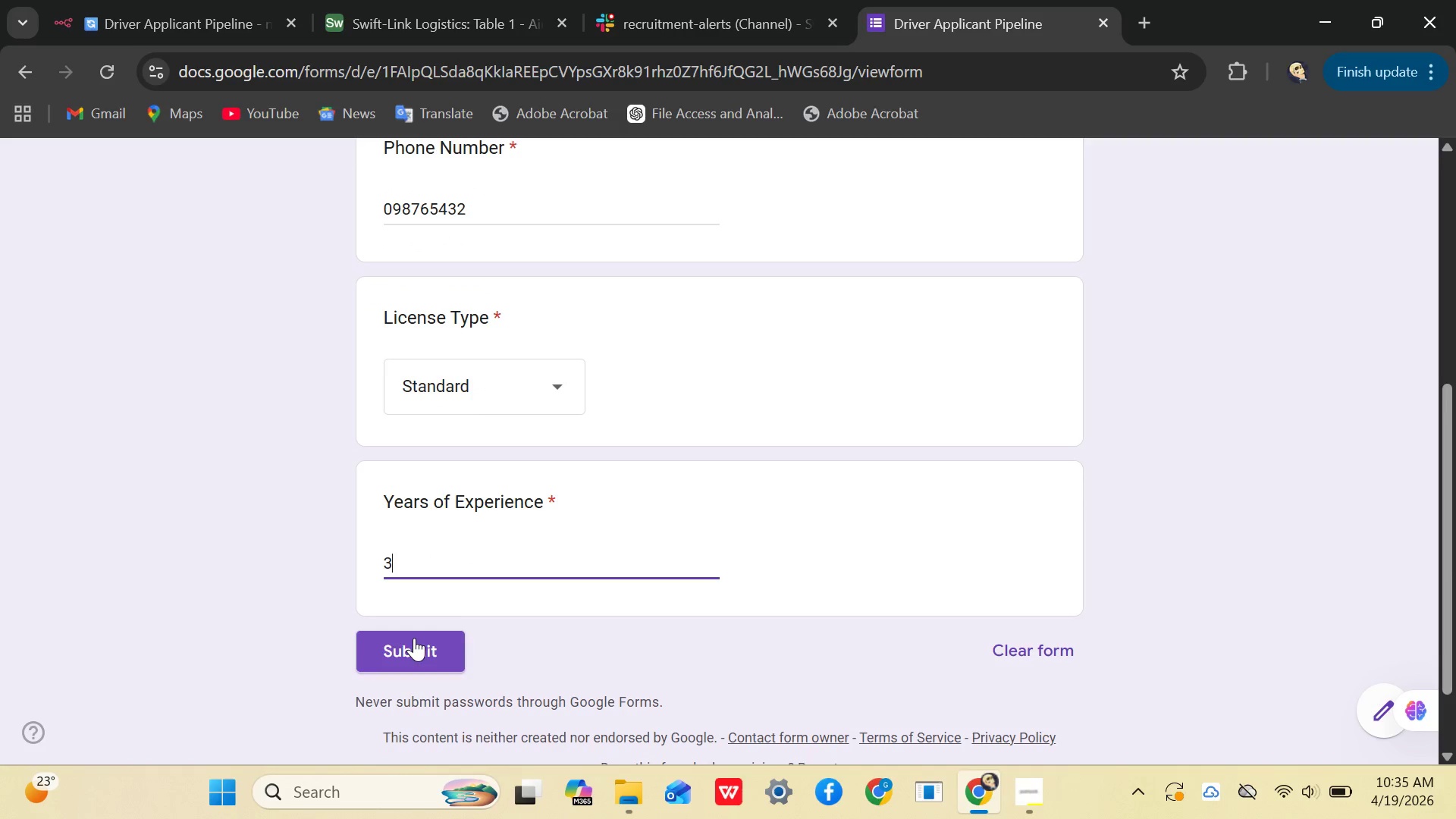 